 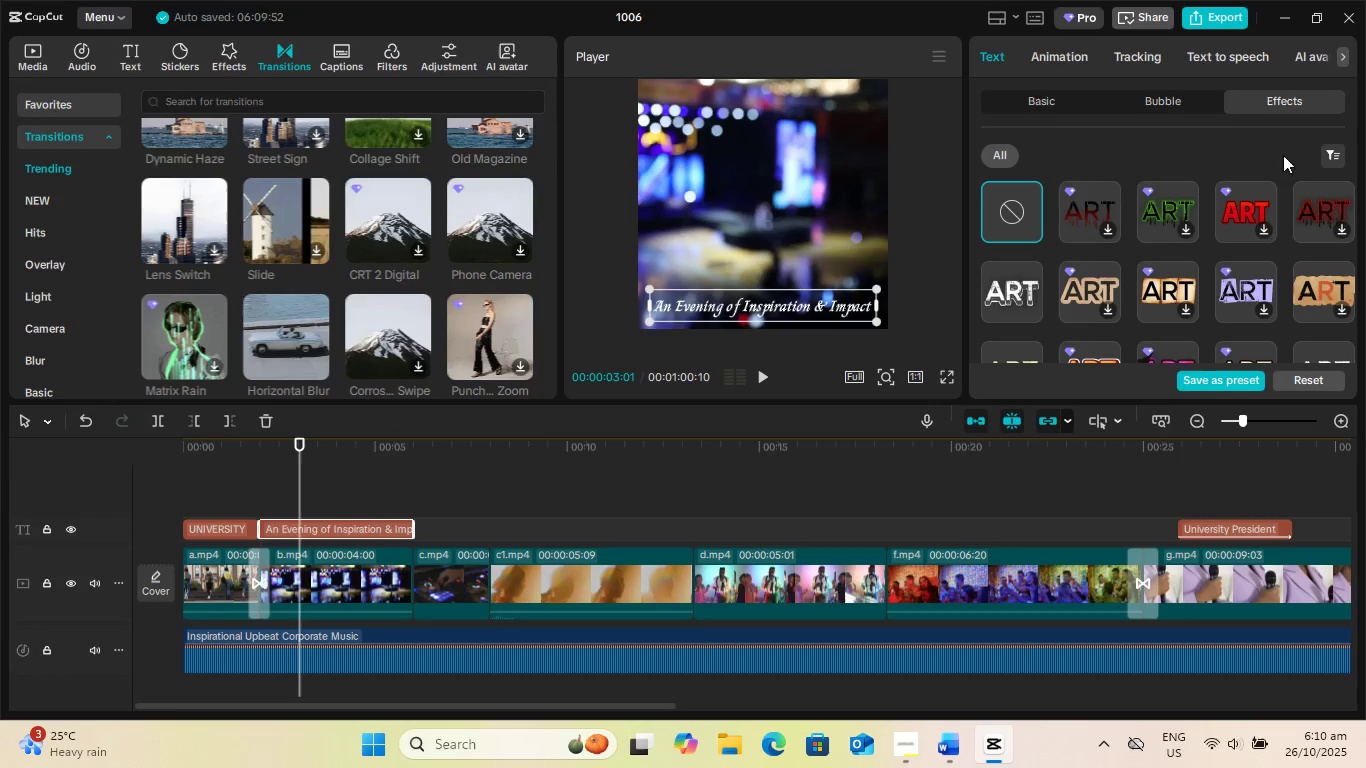 
left_click([1069, 60])
 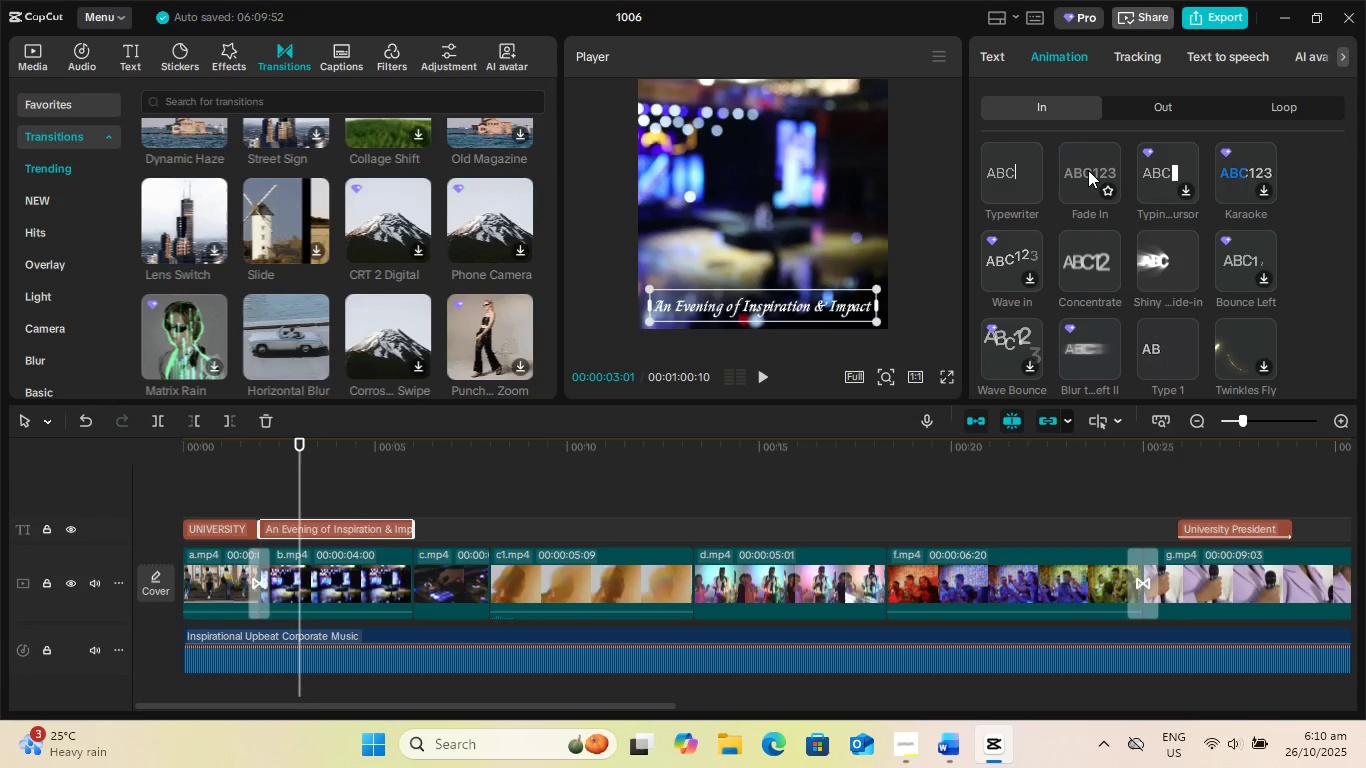 
wait(9.51)
 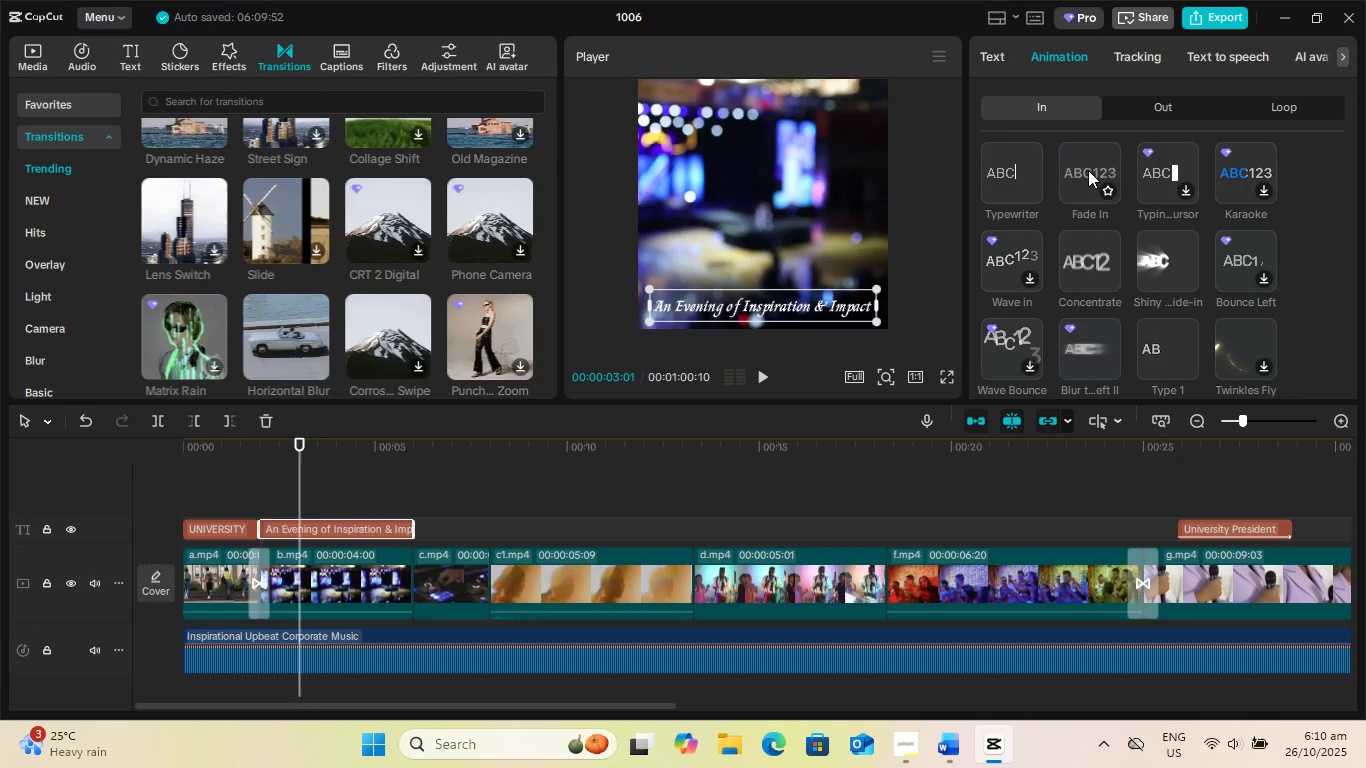 
left_click([1243, 257])
 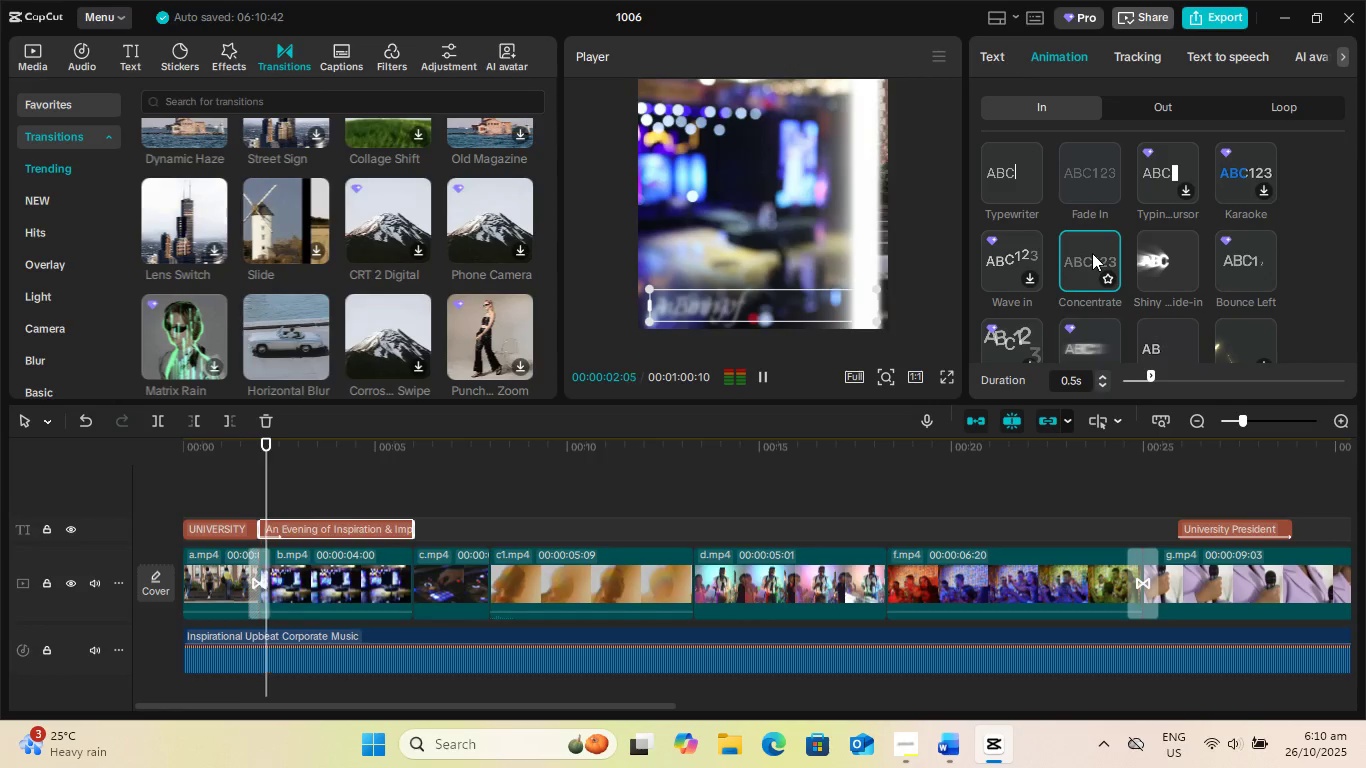 
wait(8.5)
 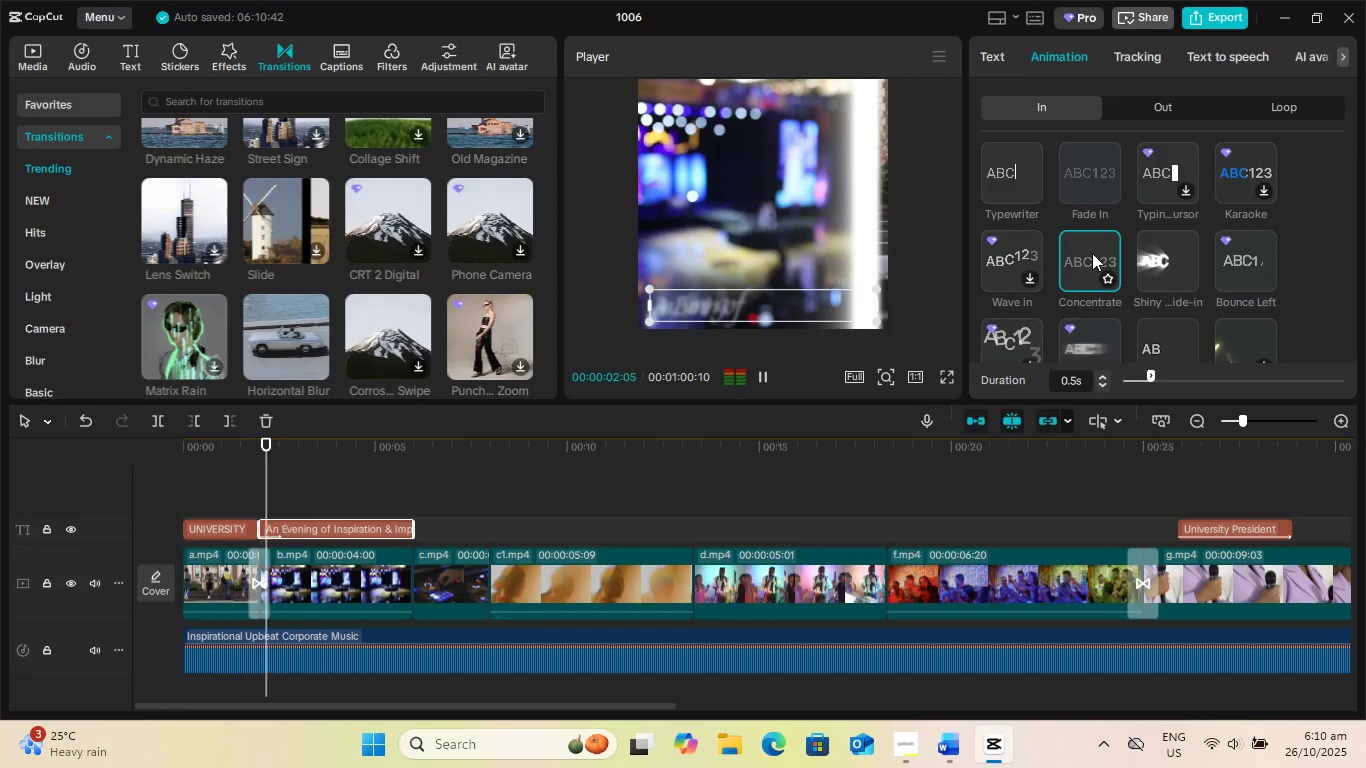 
left_click_drag(start_coordinate=[1152, 372], to_coordinate=[1208, 376])
 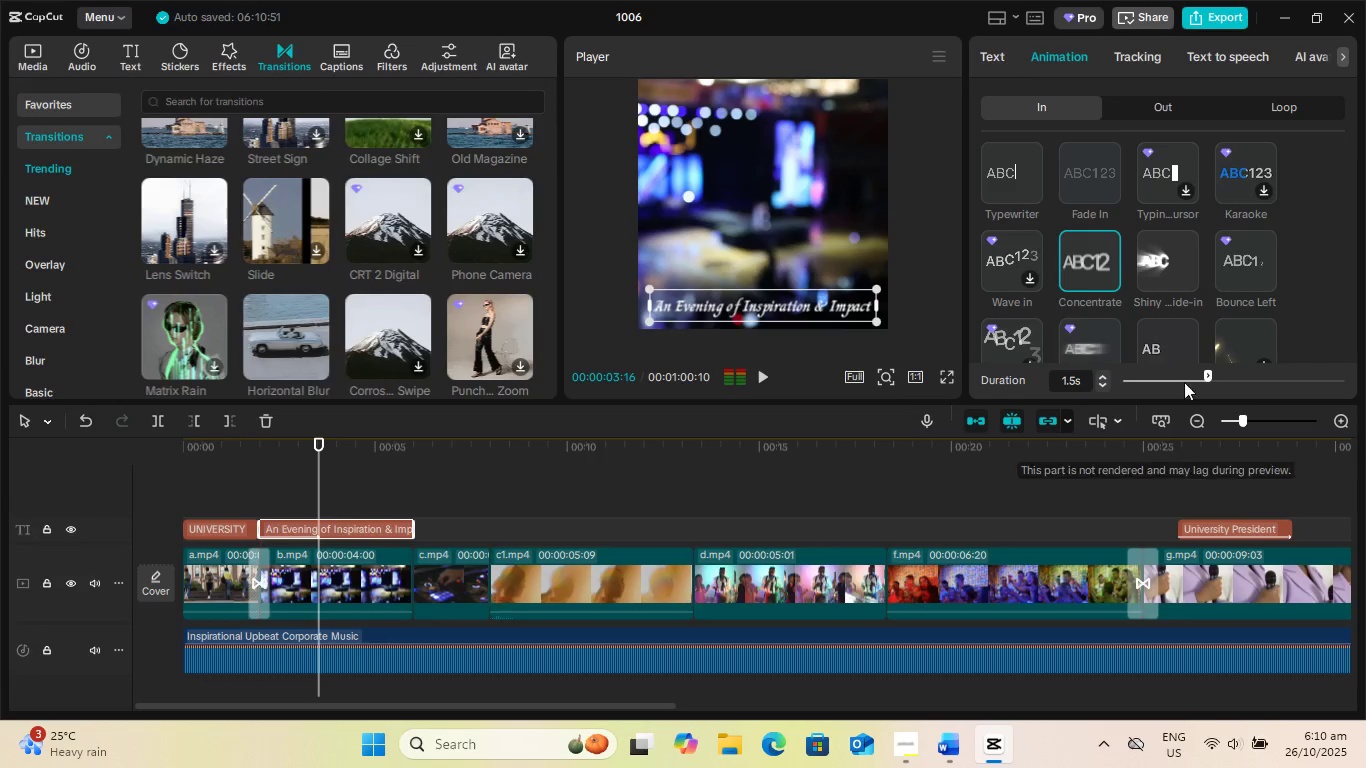 
left_click_drag(start_coordinate=[1207, 372], to_coordinate=[1175, 377])
 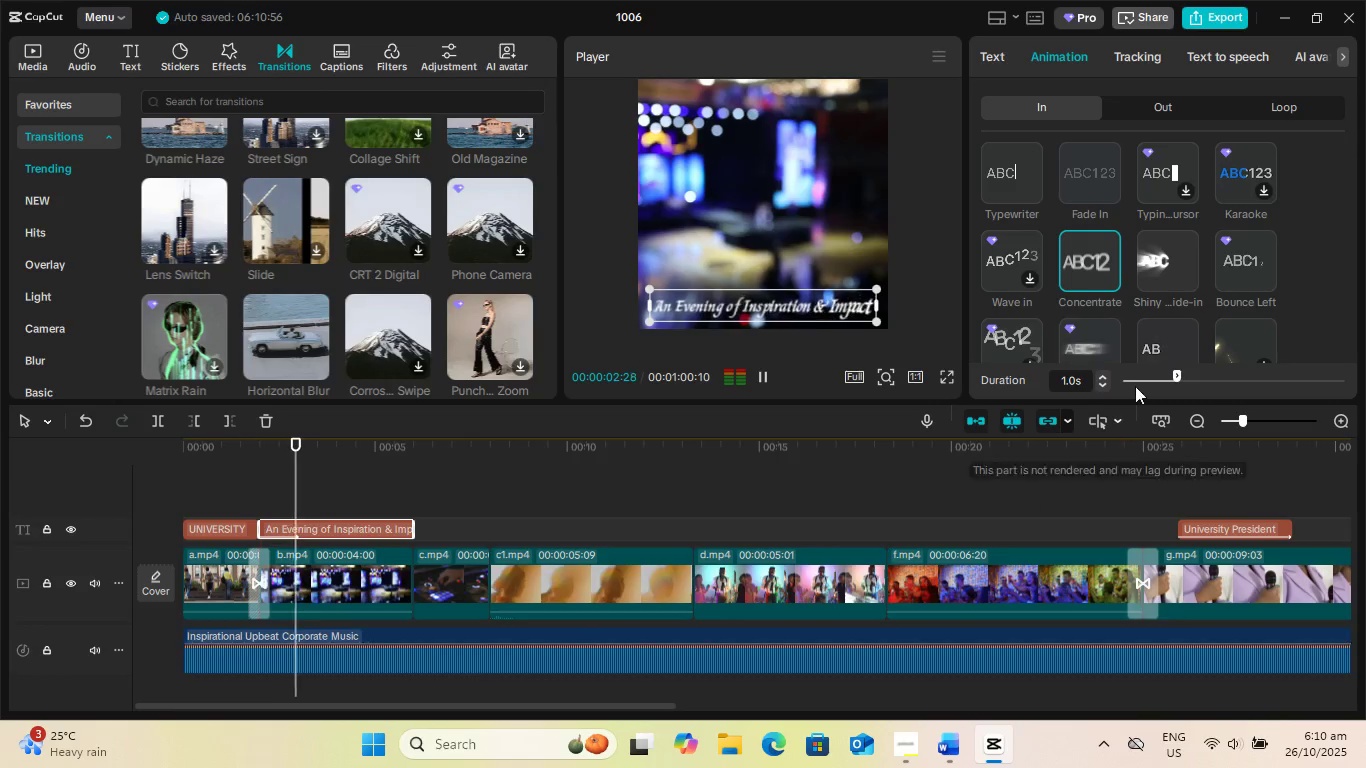 
left_click_drag(start_coordinate=[1176, 374], to_coordinate=[1158, 375])
 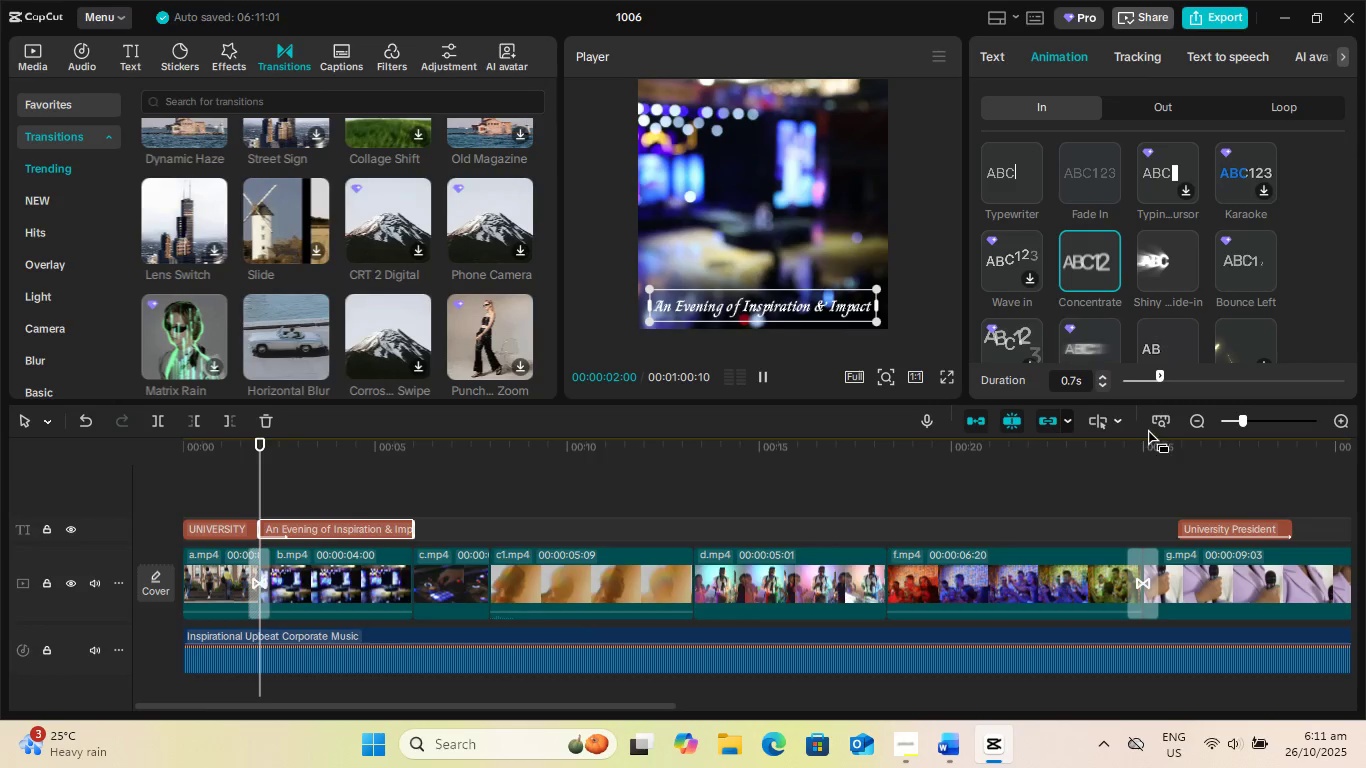 
key(Space)
 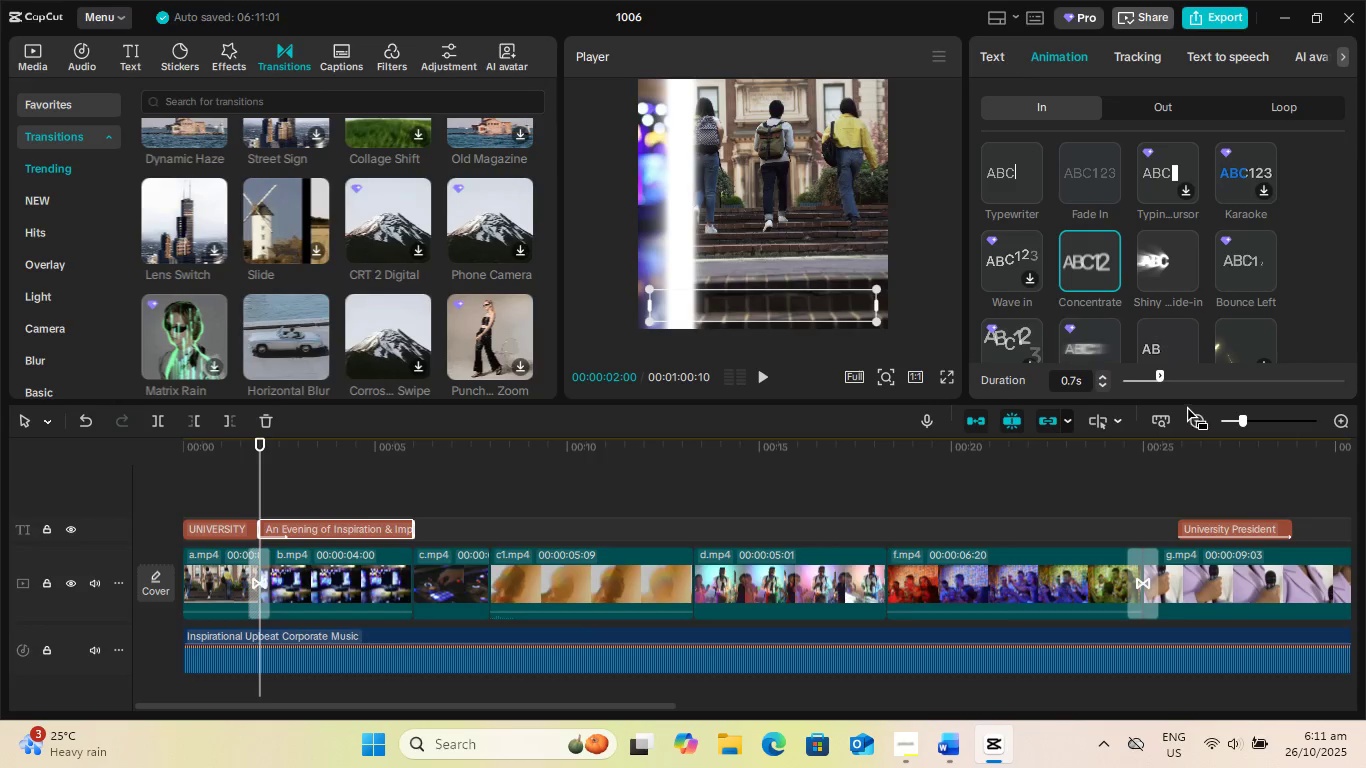 
key(Space)
 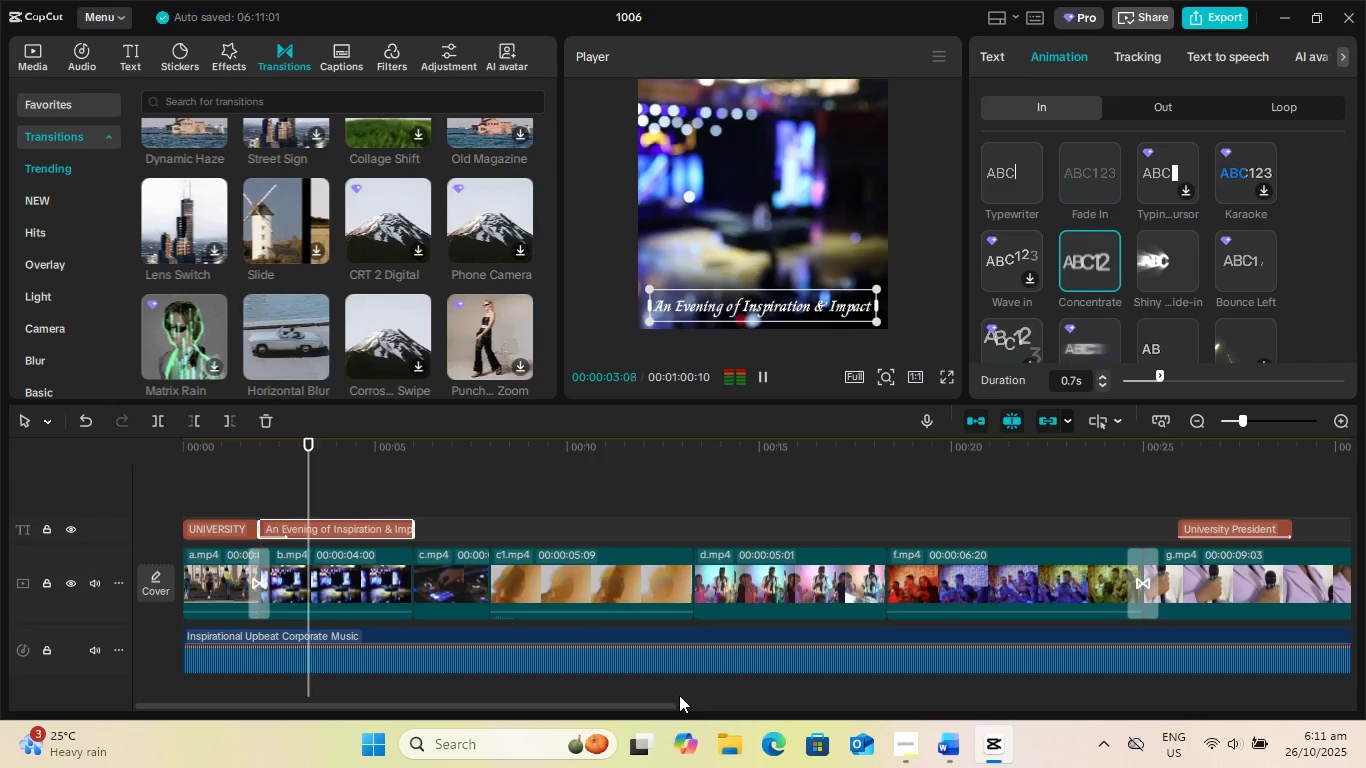 
key(Space)
 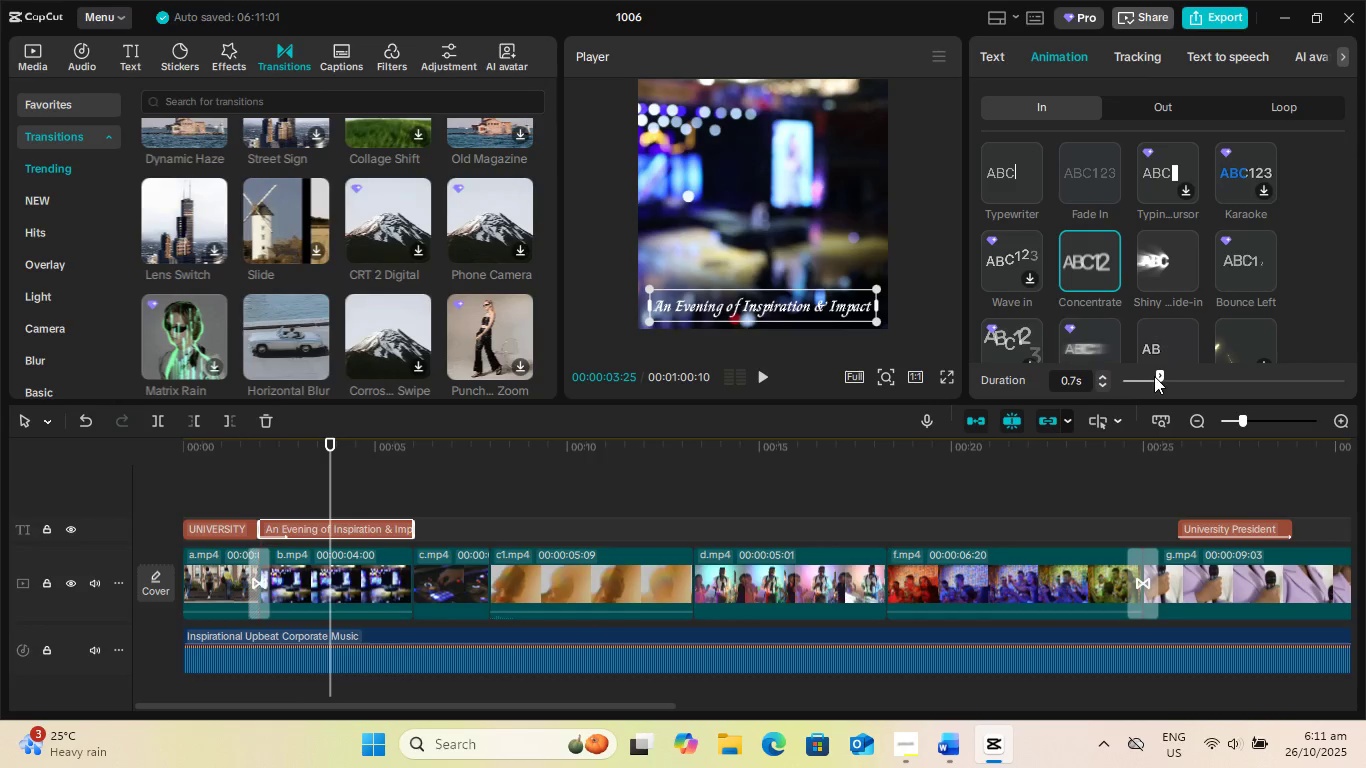 
left_click_drag(start_coordinate=[1157, 375], to_coordinate=[1143, 376])
 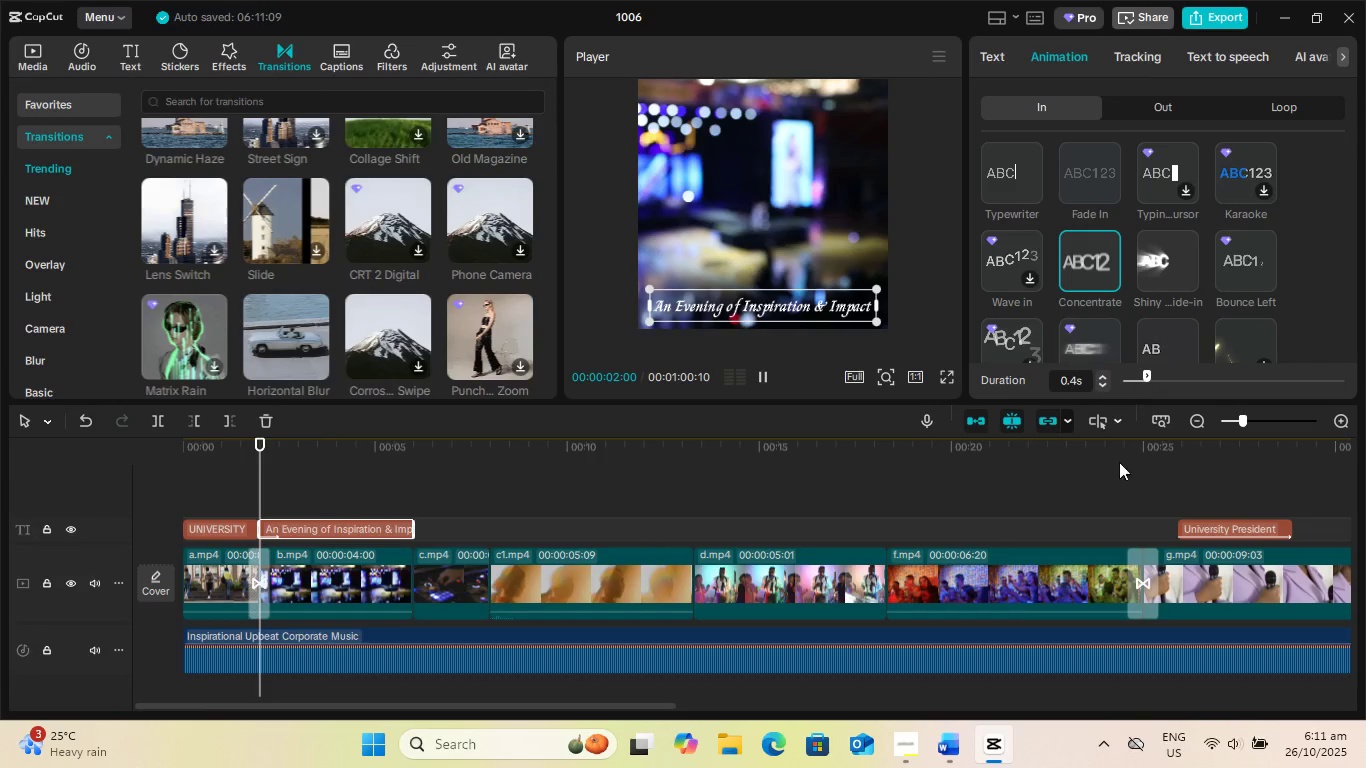 
key(Space)
 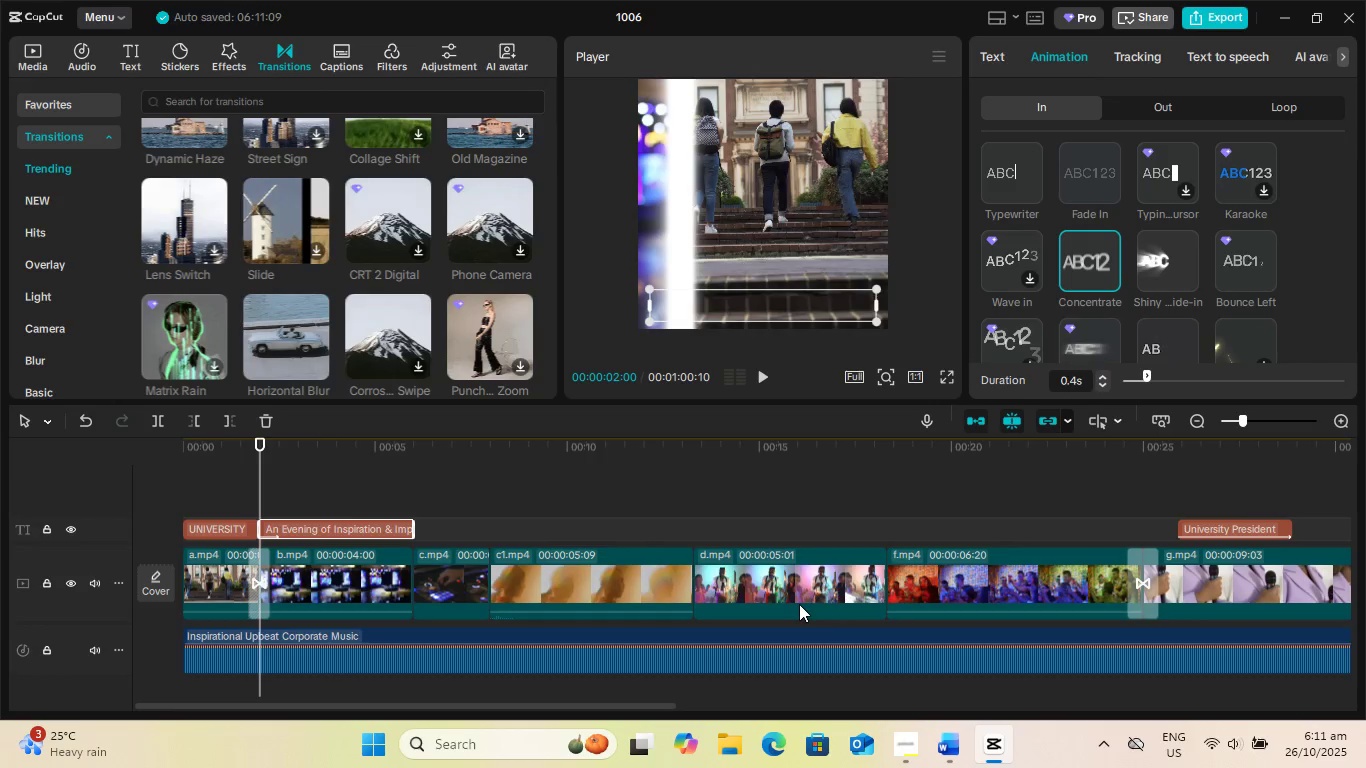 
key(Space)
 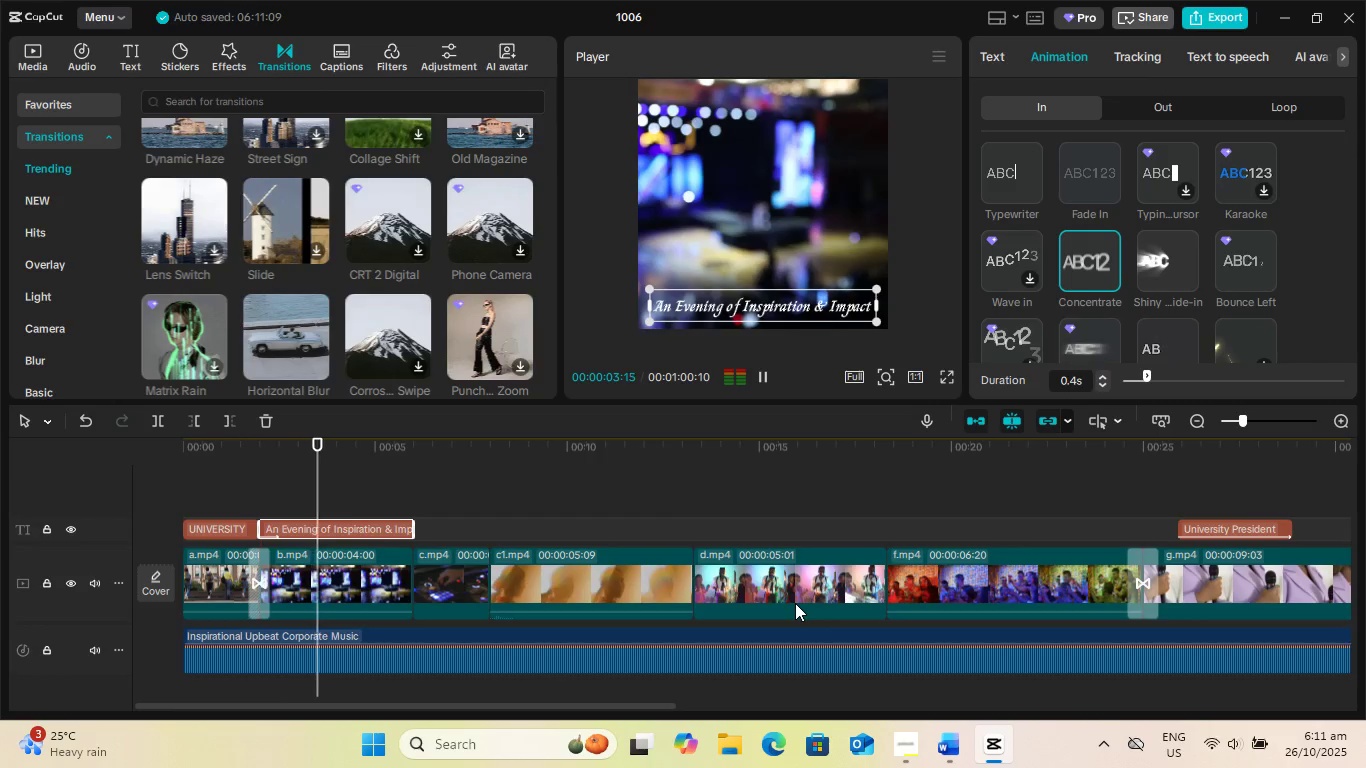 
key(Space)
 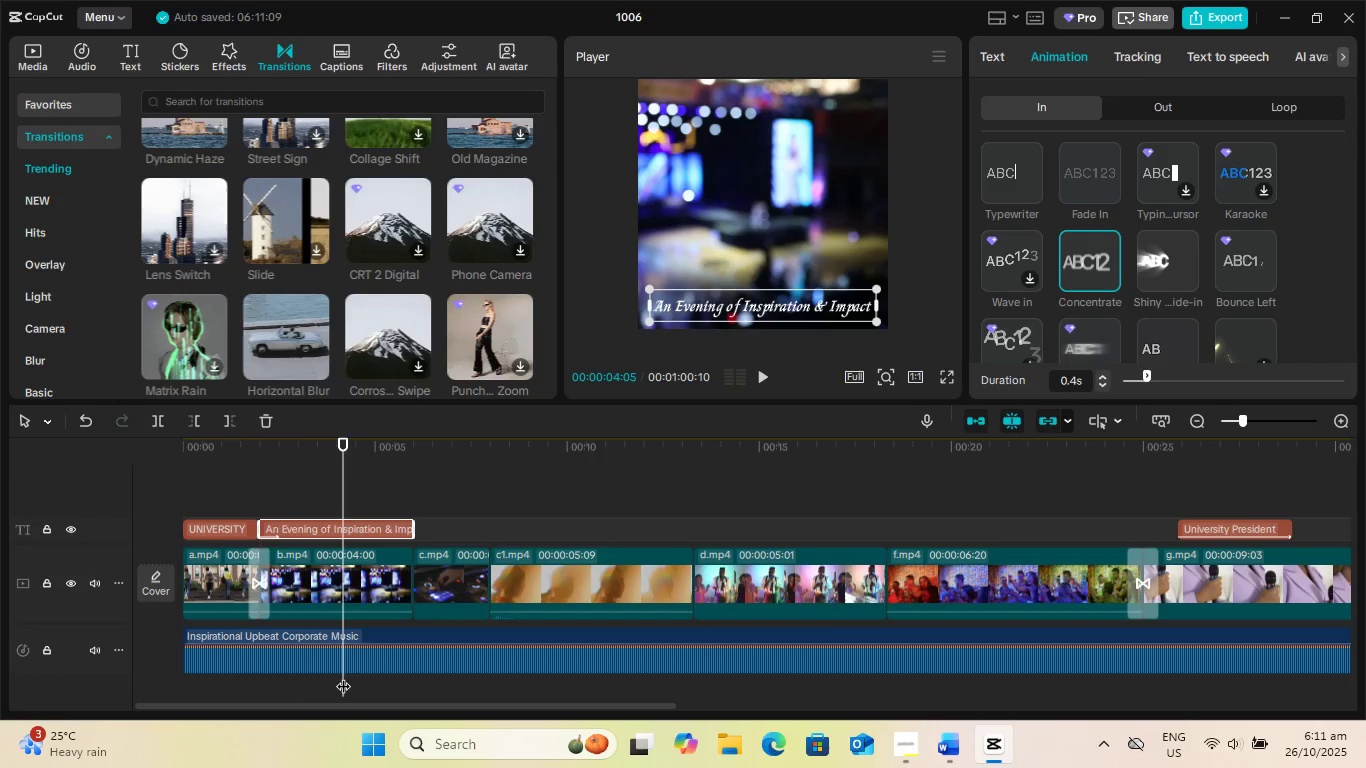 
left_click_drag(start_coordinate=[342, 677], to_coordinate=[220, 672])
 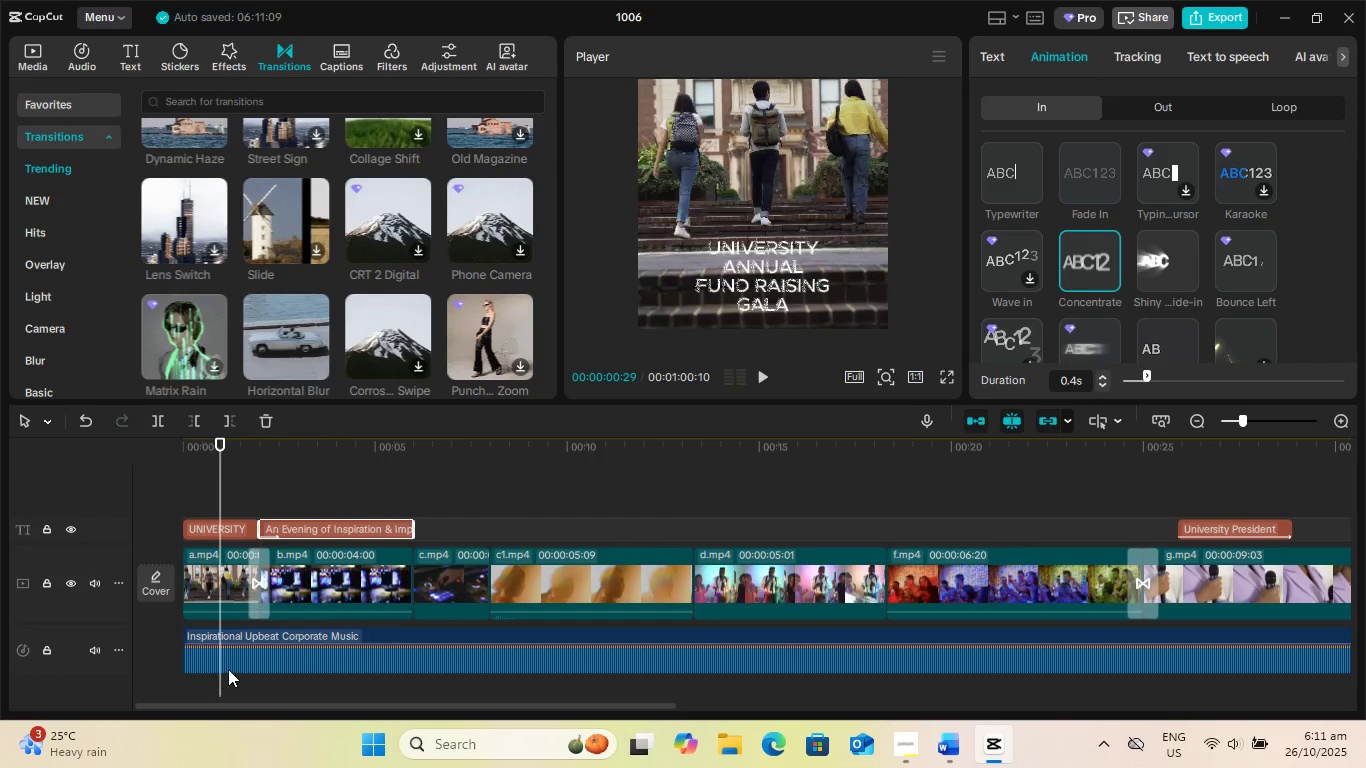 
key(Space)
 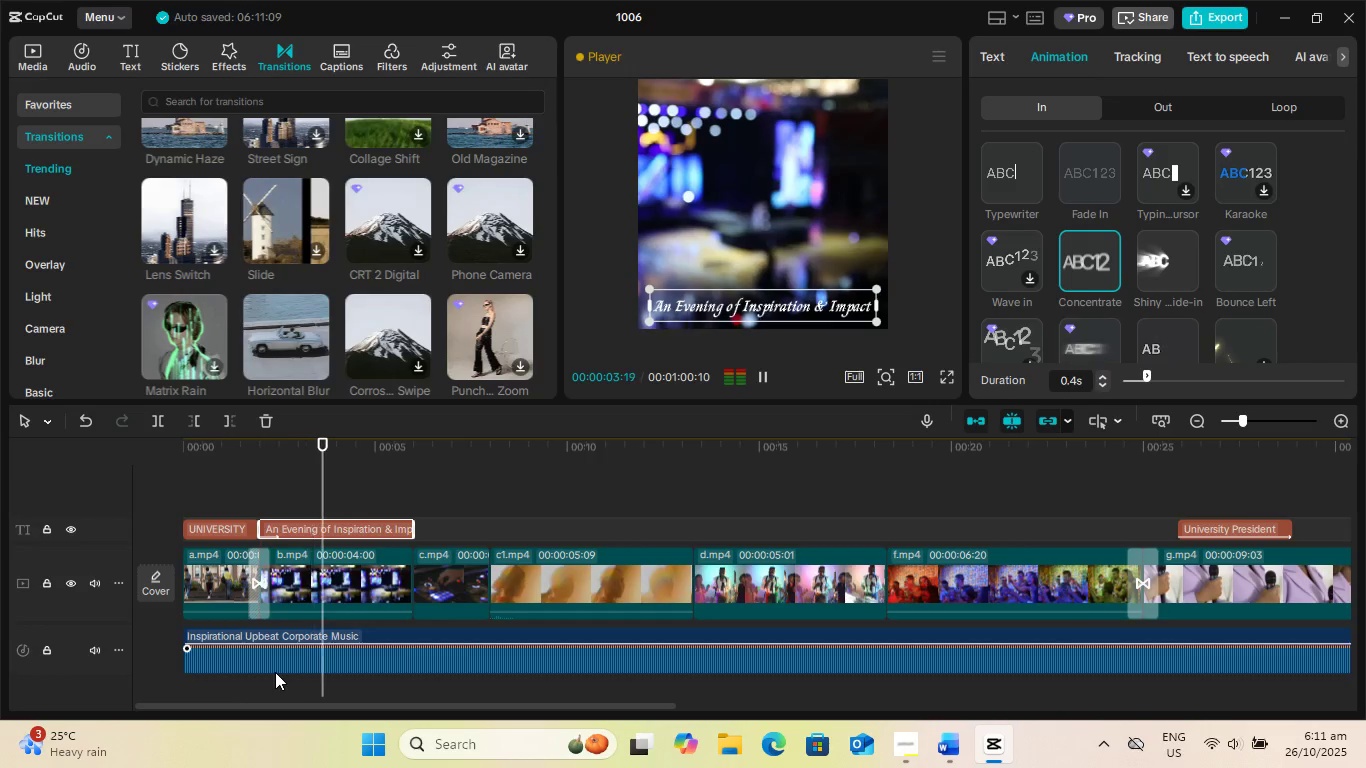 
key(Space)
 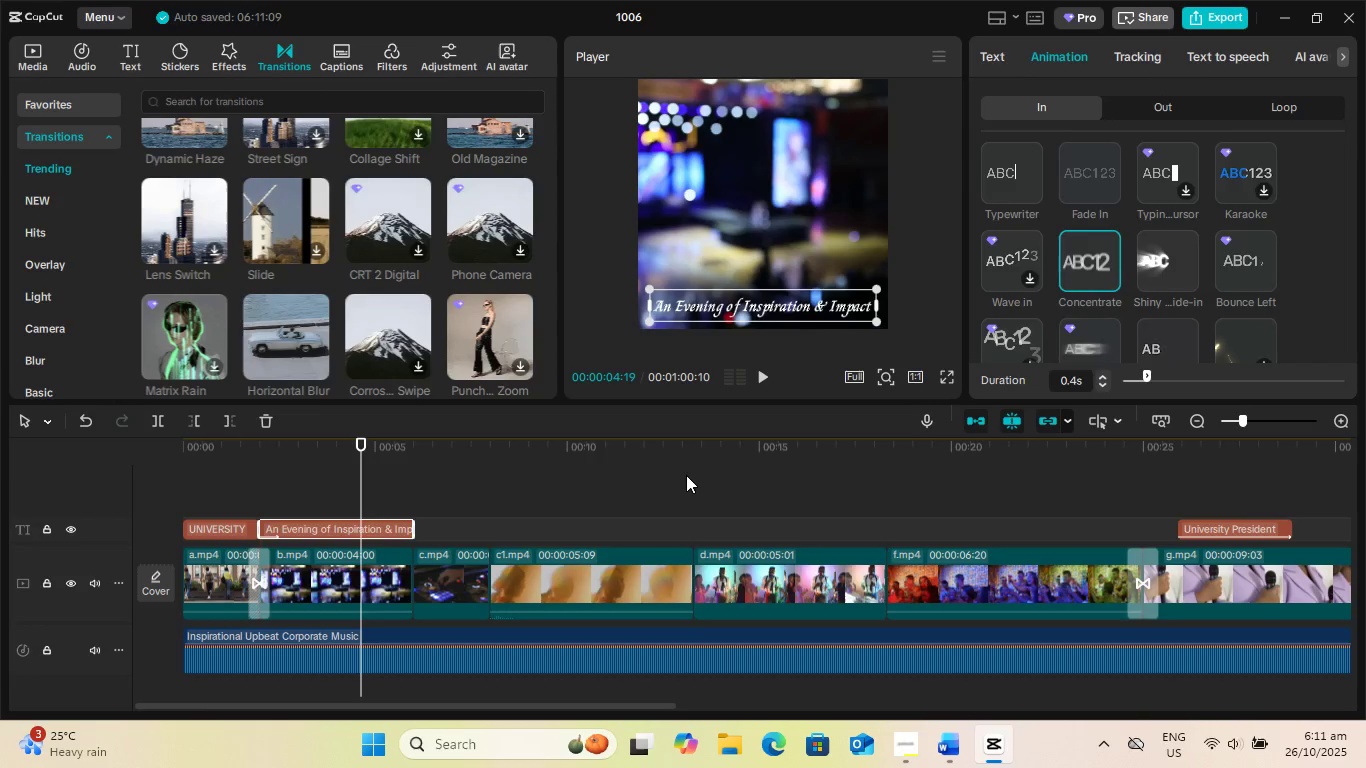 
left_click([686, 477])
 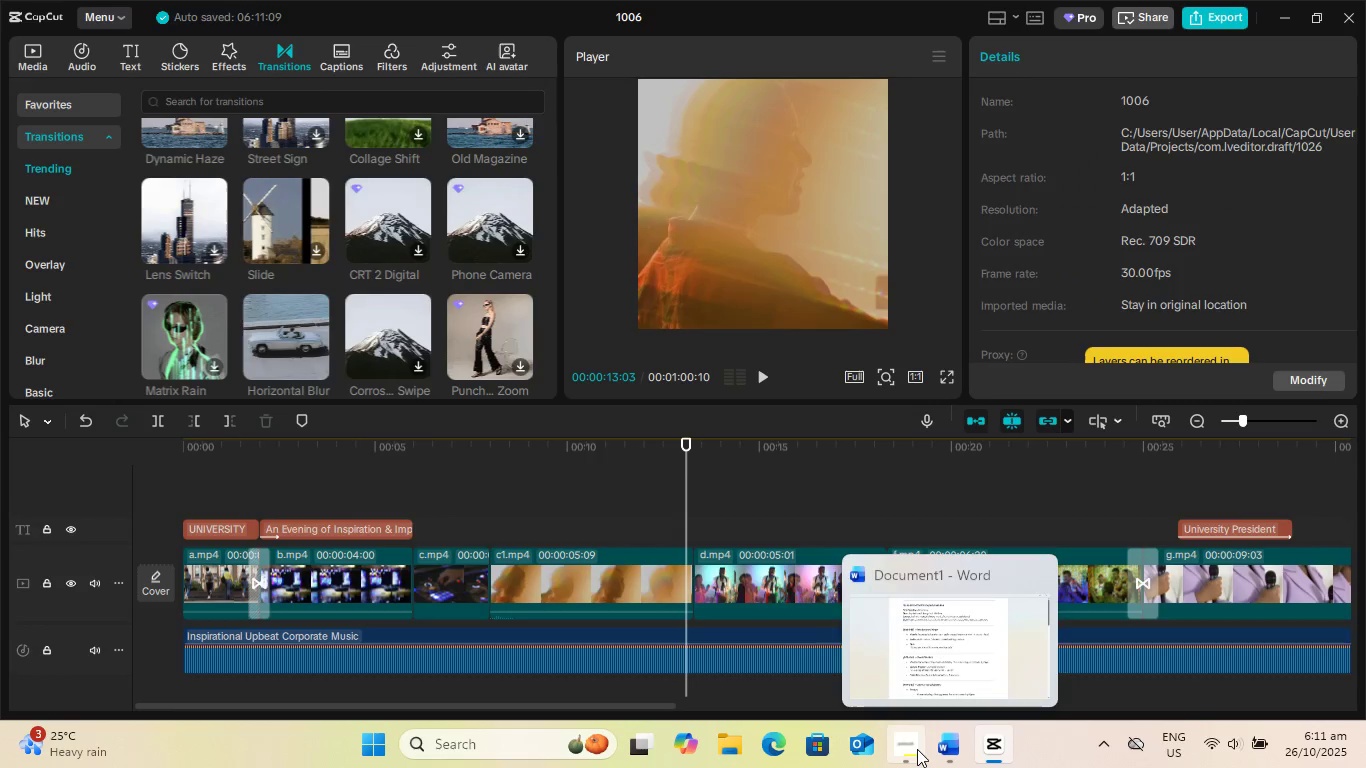 
left_click([913, 749])